 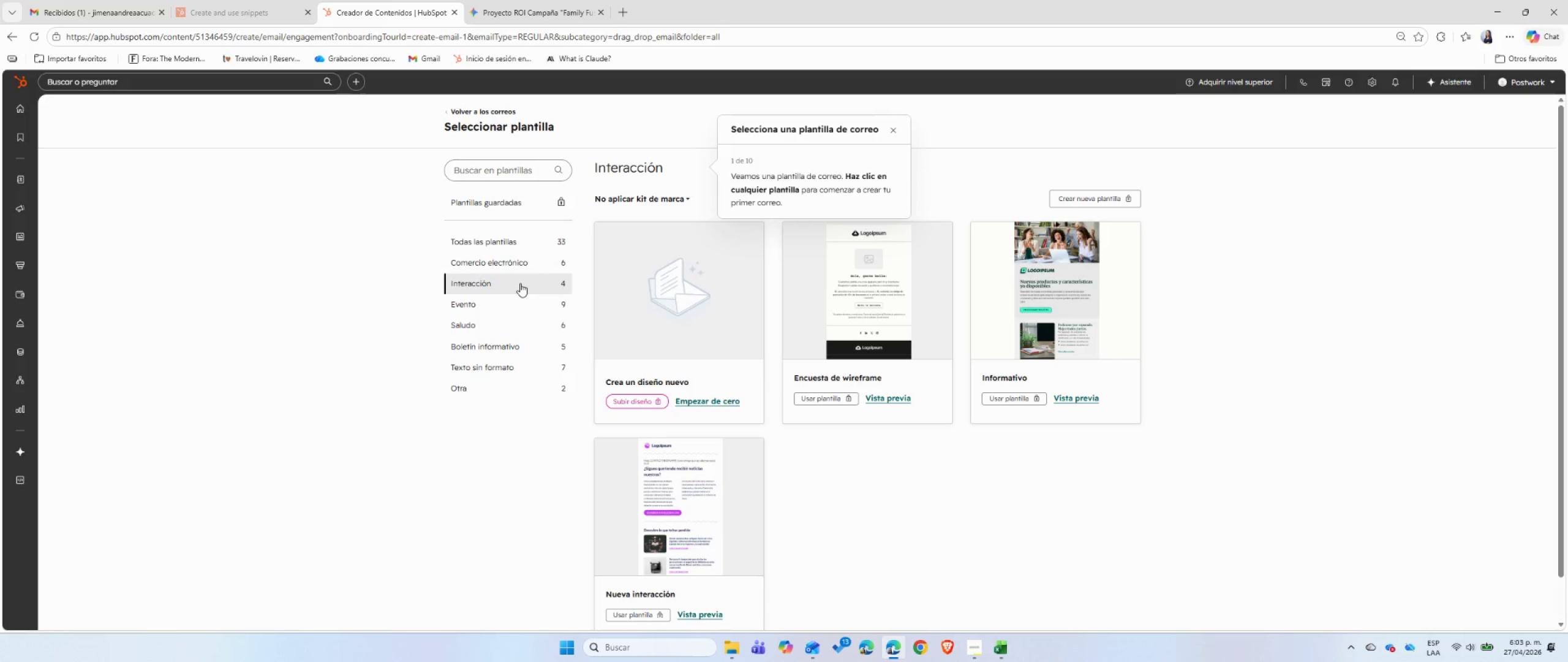 
left_click([518, 238])
 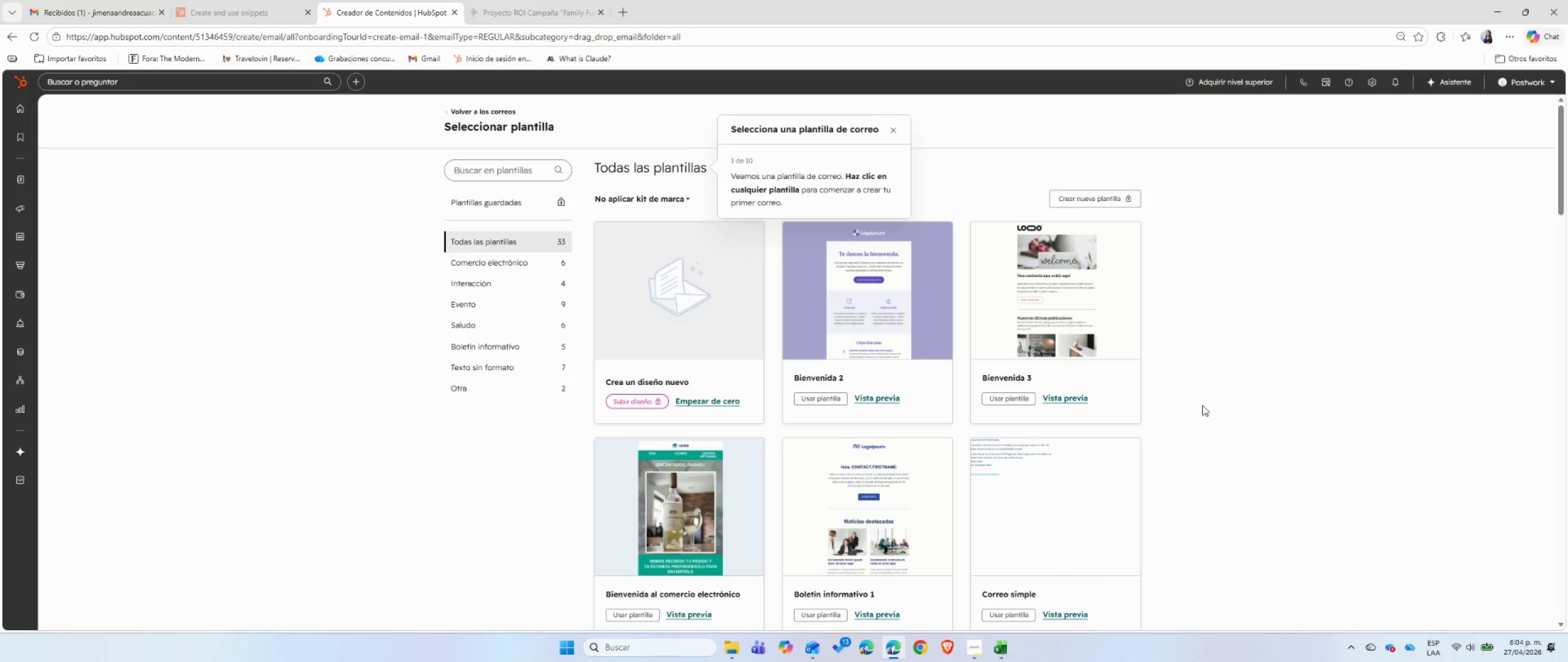 
wait(51.25)
 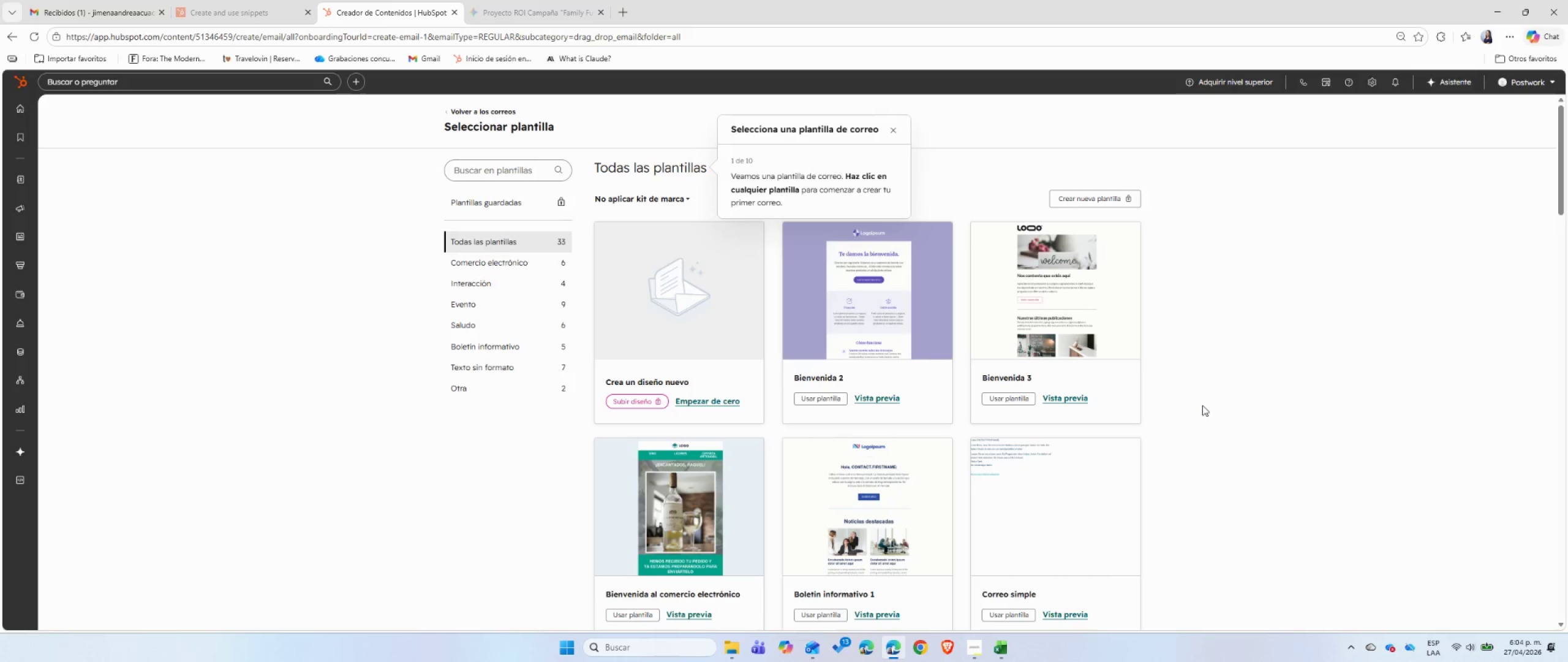 
left_click([1011, 653])
 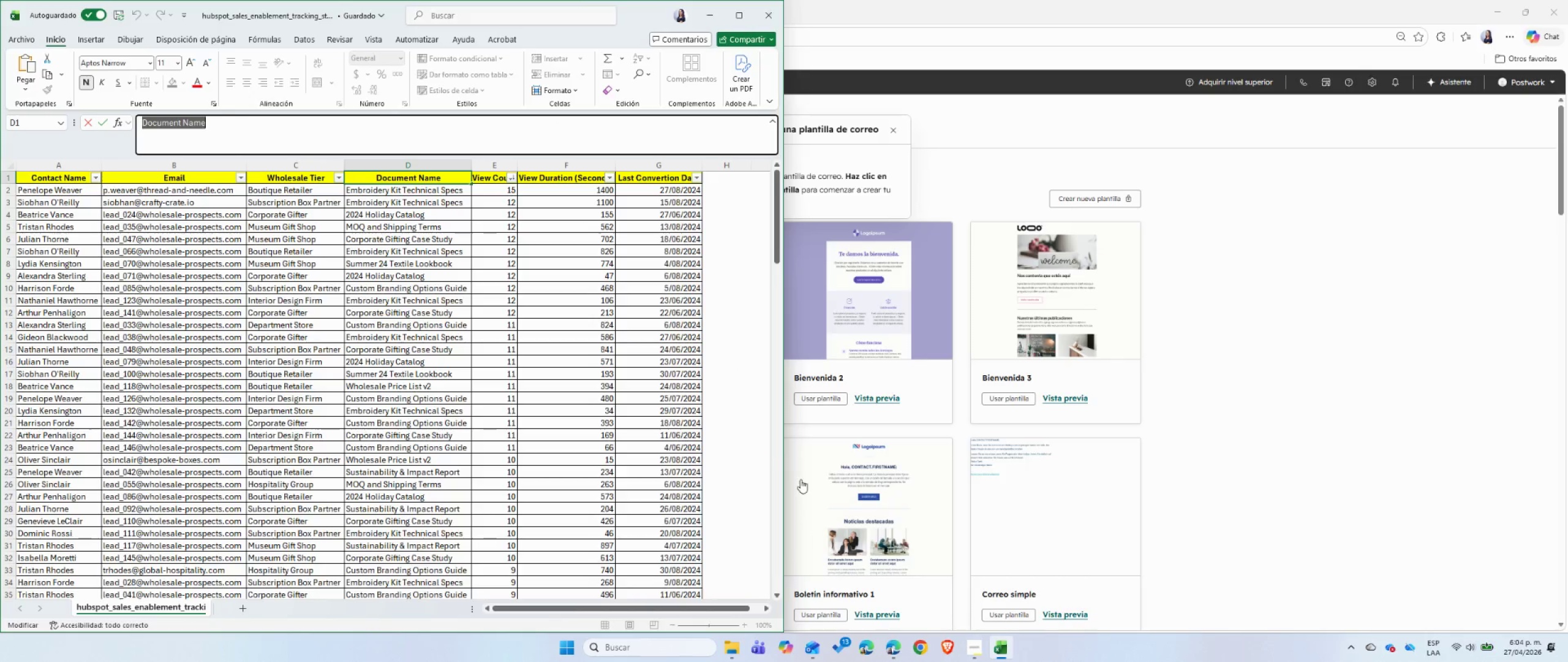 
left_click([749, 430])
 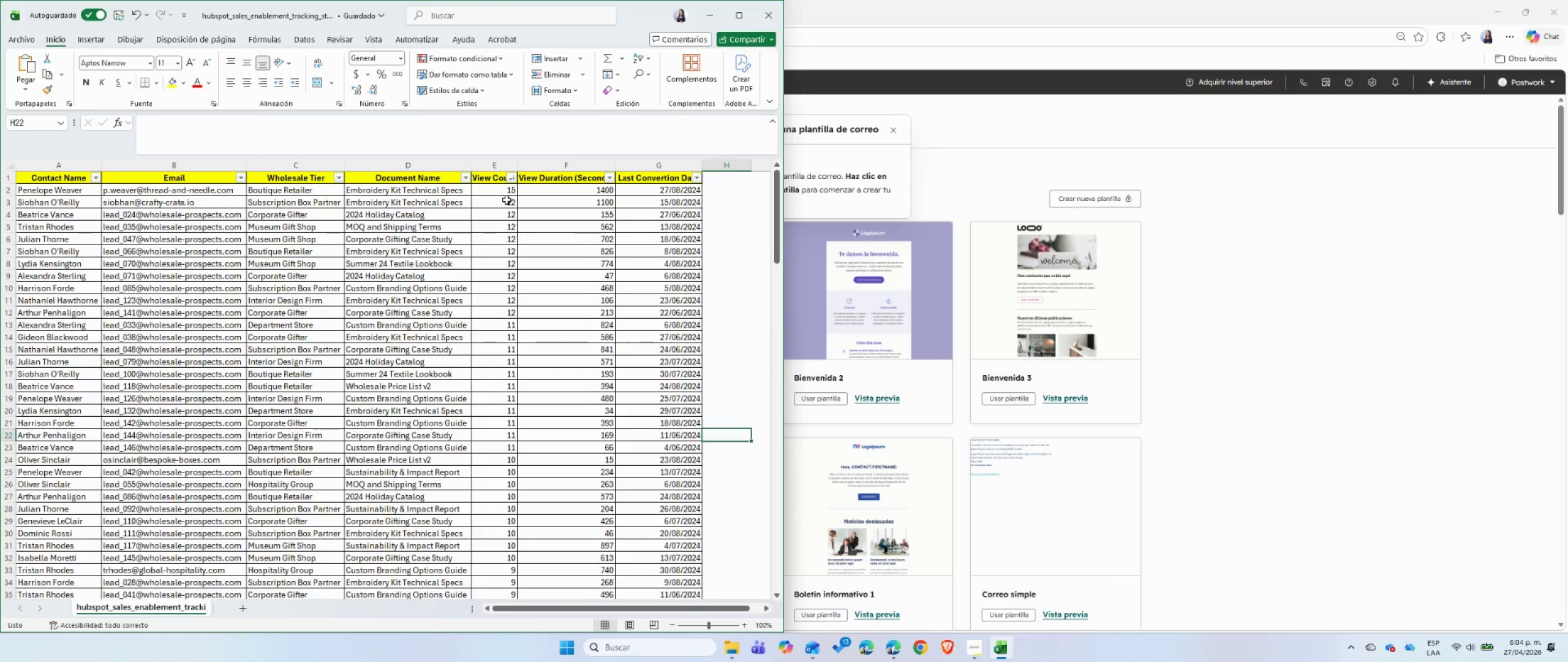 
left_click([494, 177])
 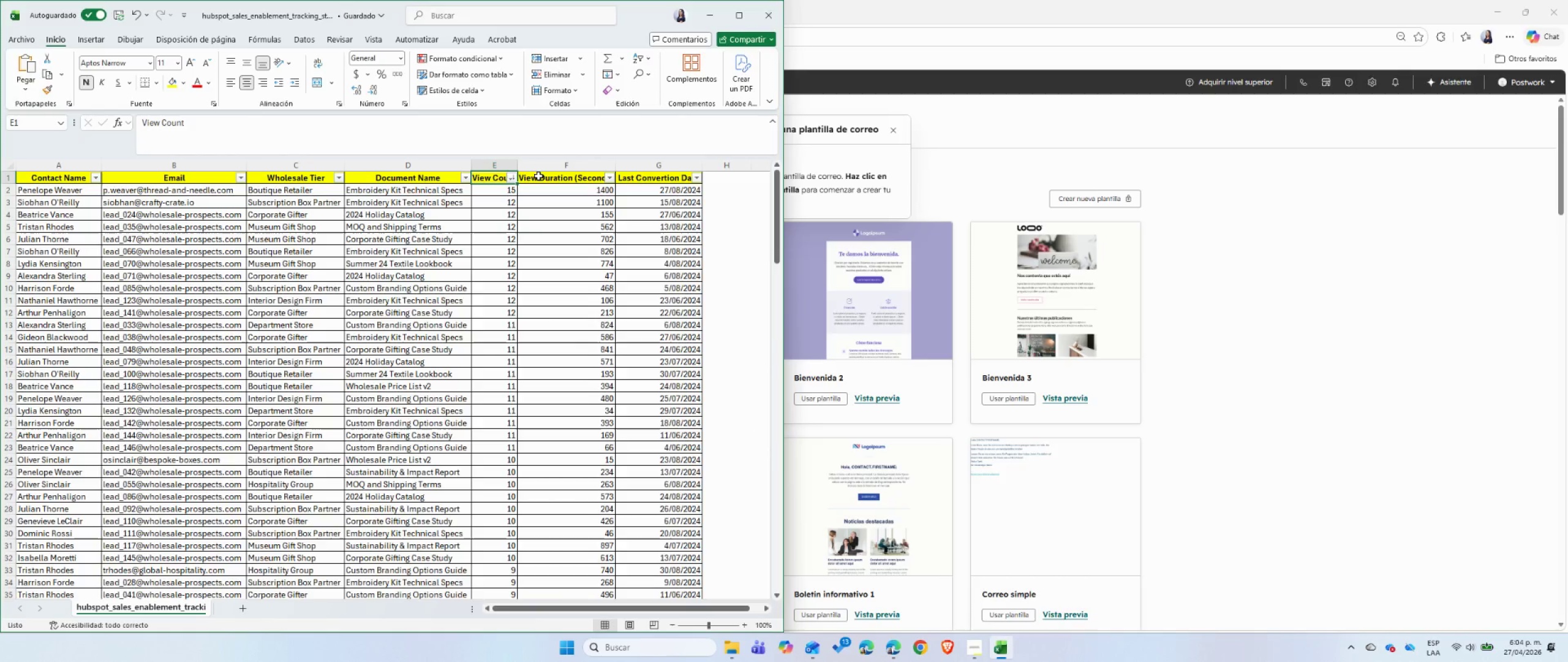 
left_click([538, 176])
 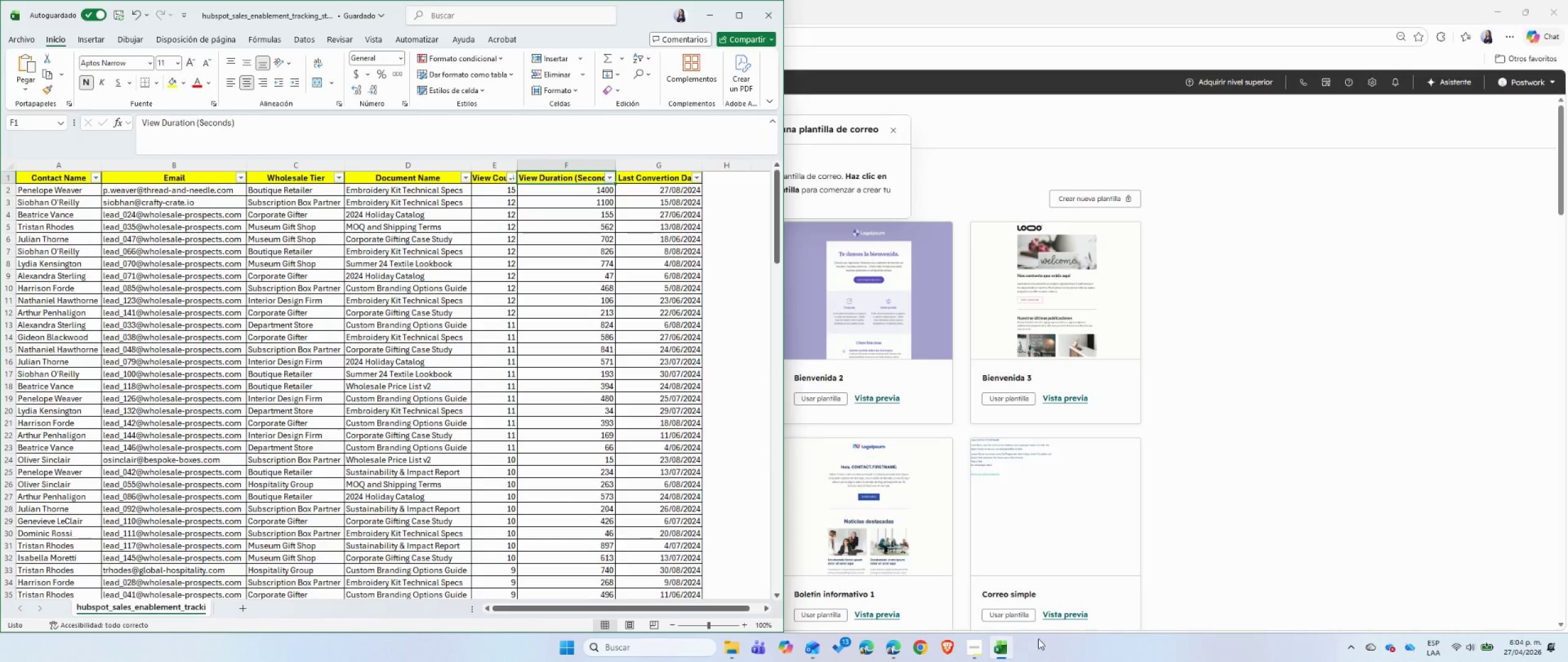 
left_click([1010, 649])
 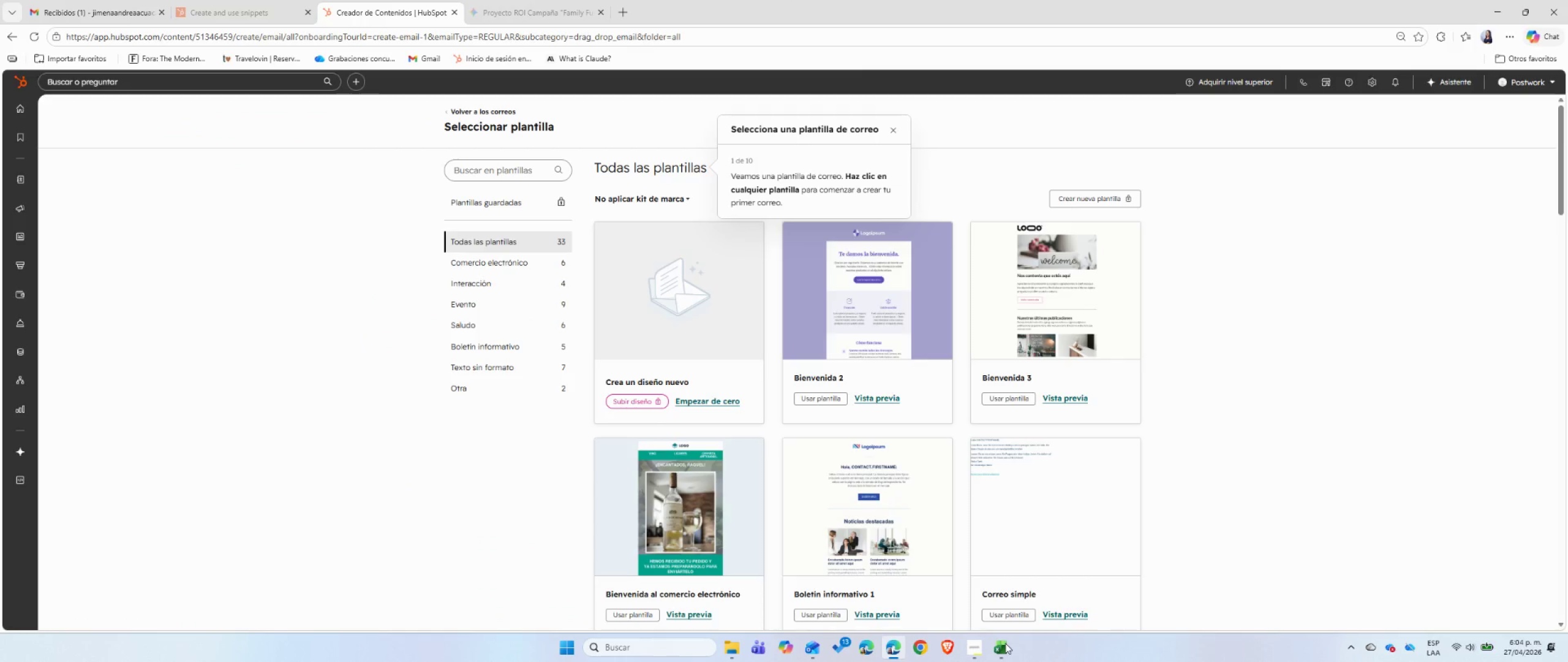 
left_click([968, 652])